 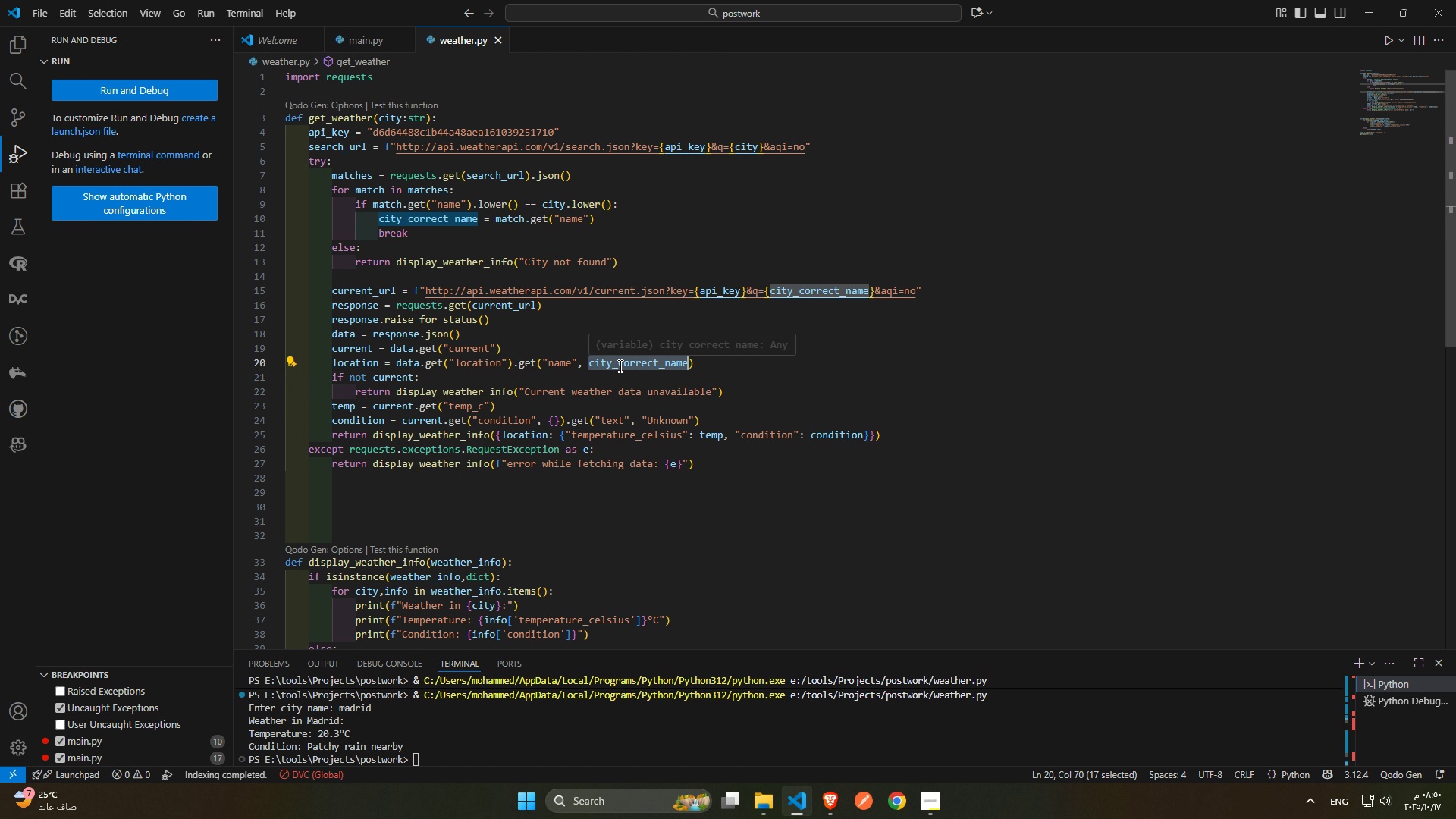 
left_click([619, 366])
 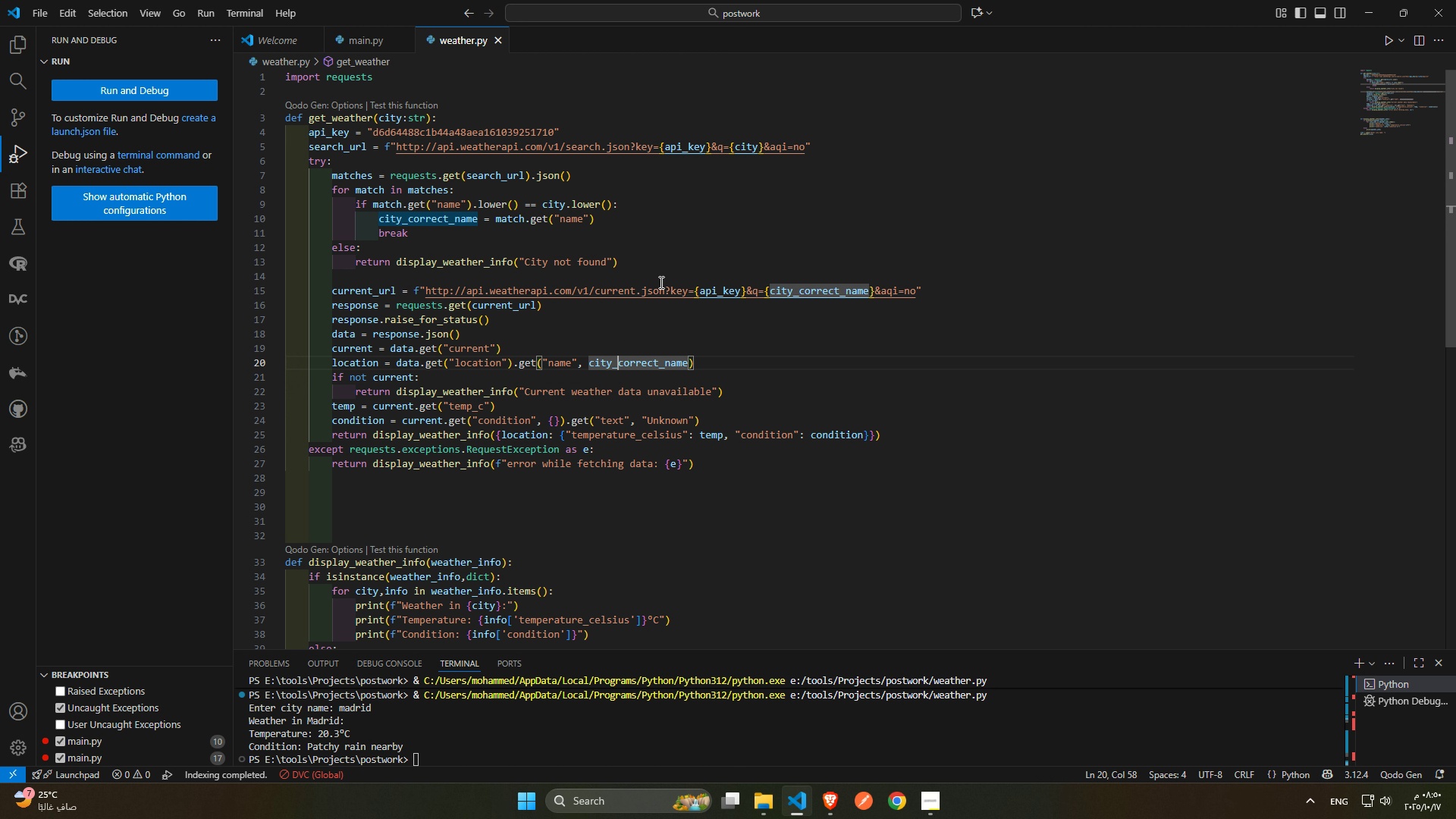 
left_click([656, 290])
 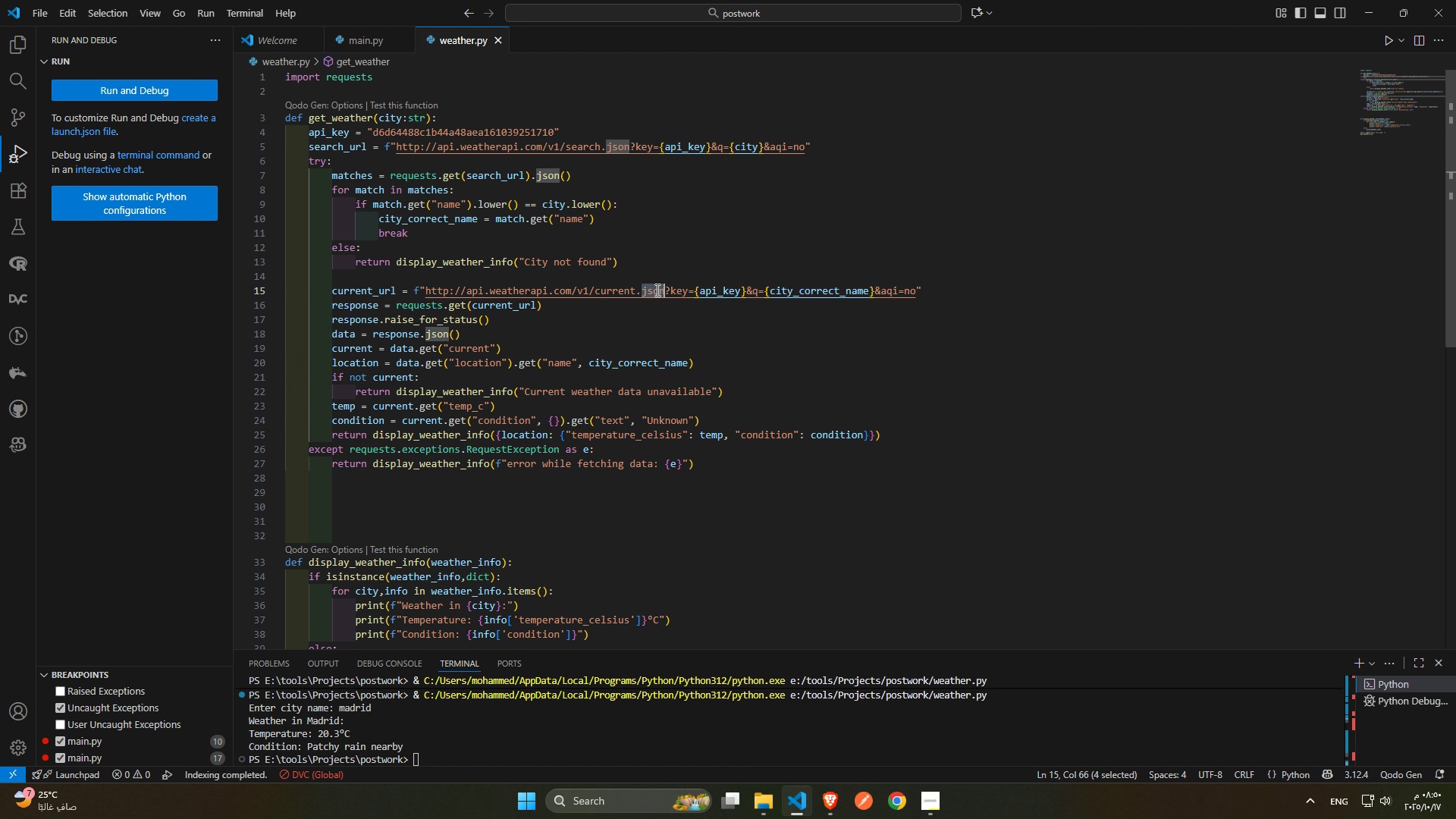 
left_click_drag(start_coordinate=[656, 290], to_coordinate=[640, 288])
 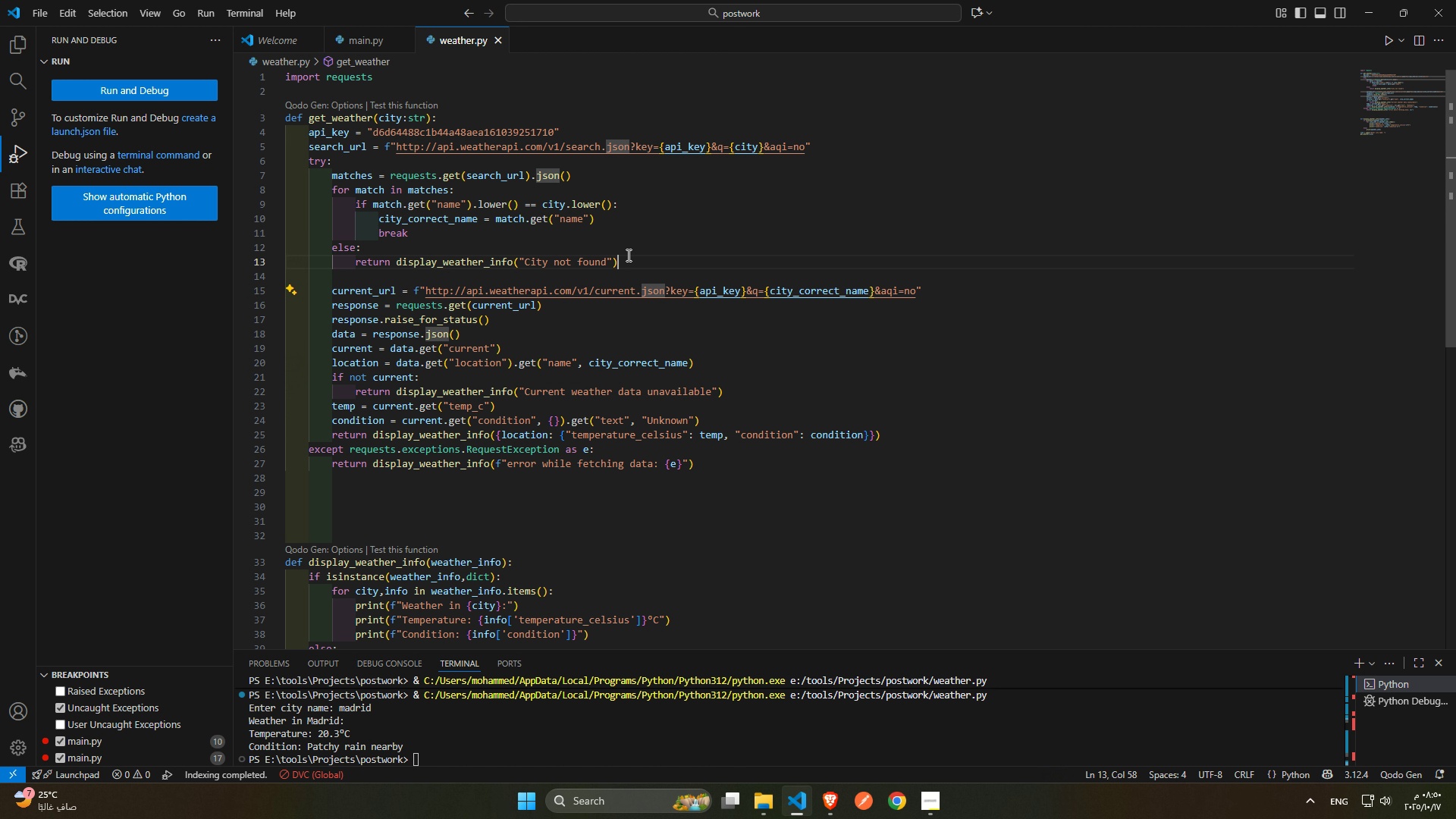 
left_click([627, 255])
 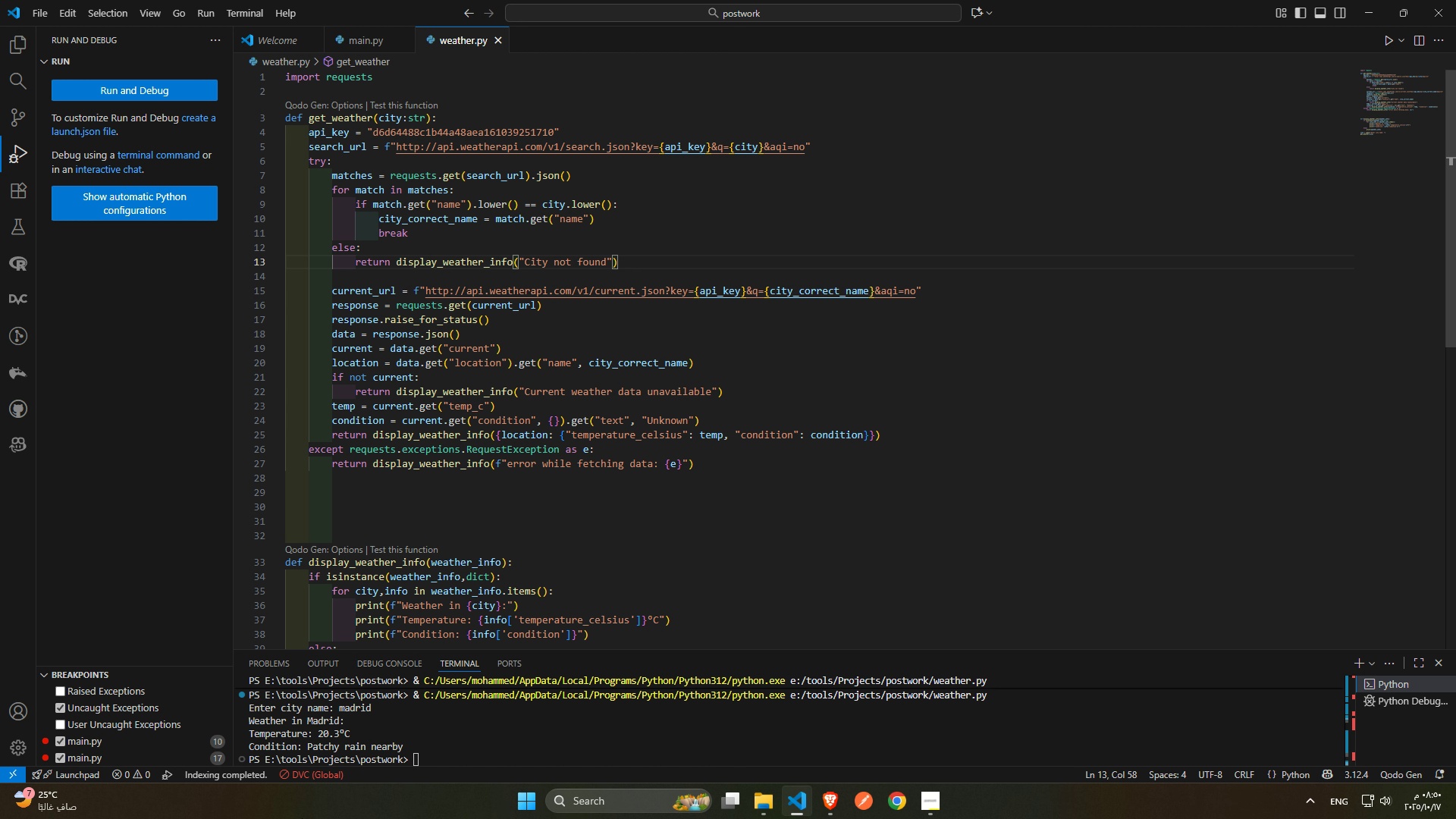 
wait(5.9)
 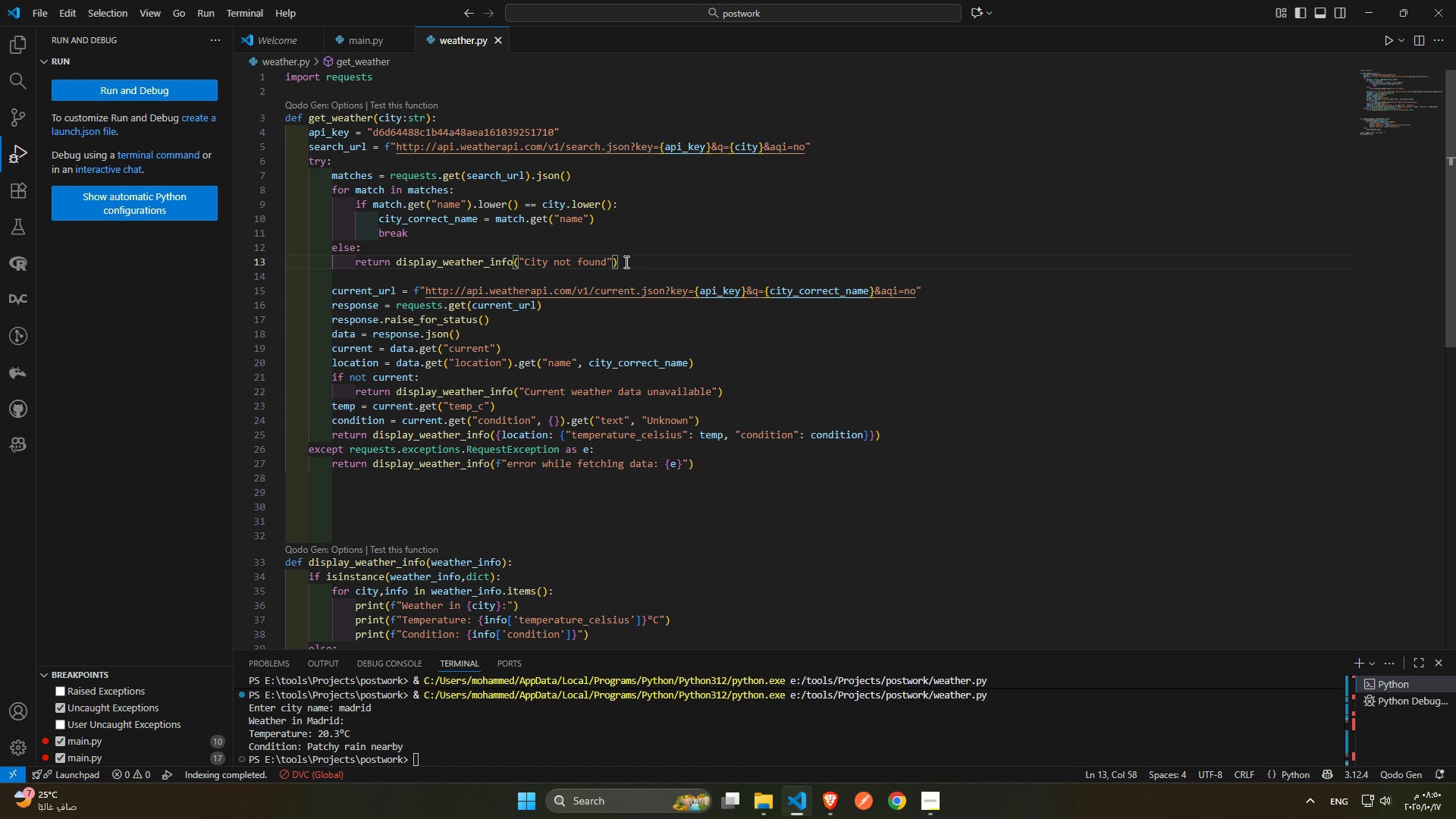 
left_click_drag(start_coordinate=[688, 431], to_coordinate=[450, 437])
 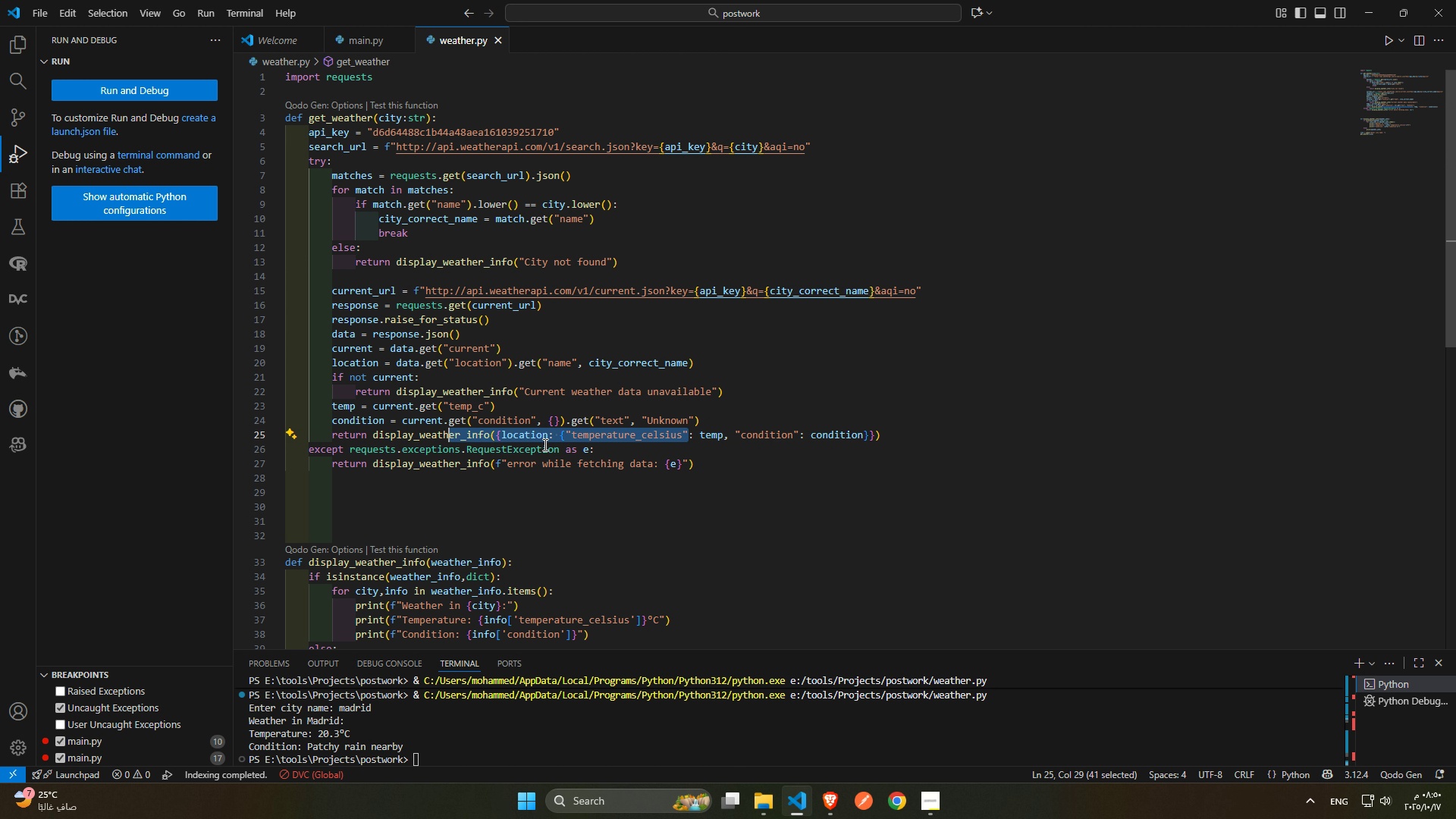 
left_click([544, 444])
 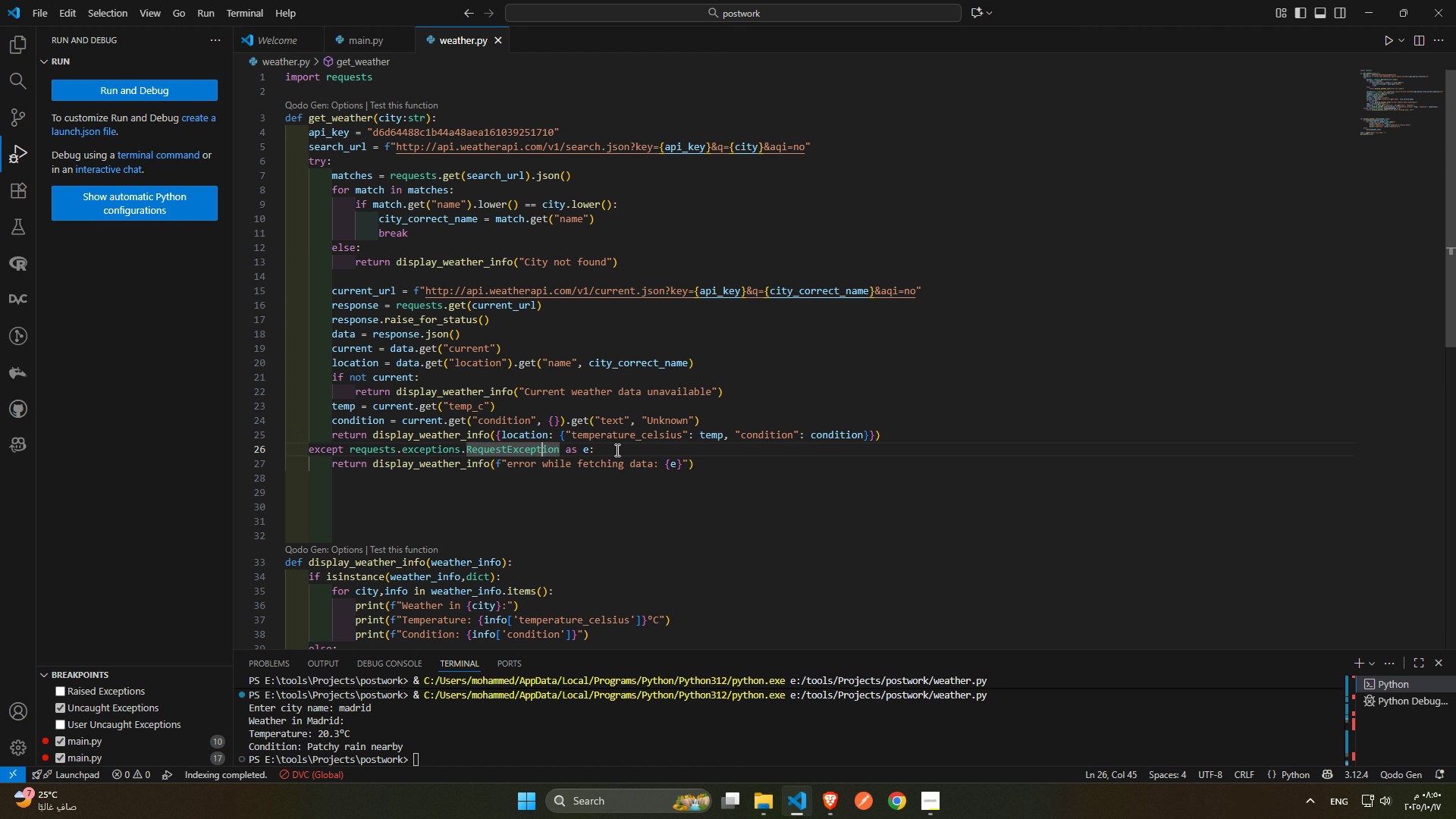 
scroll: coordinate [616, 450], scroll_direction: down, amount: 5.0
 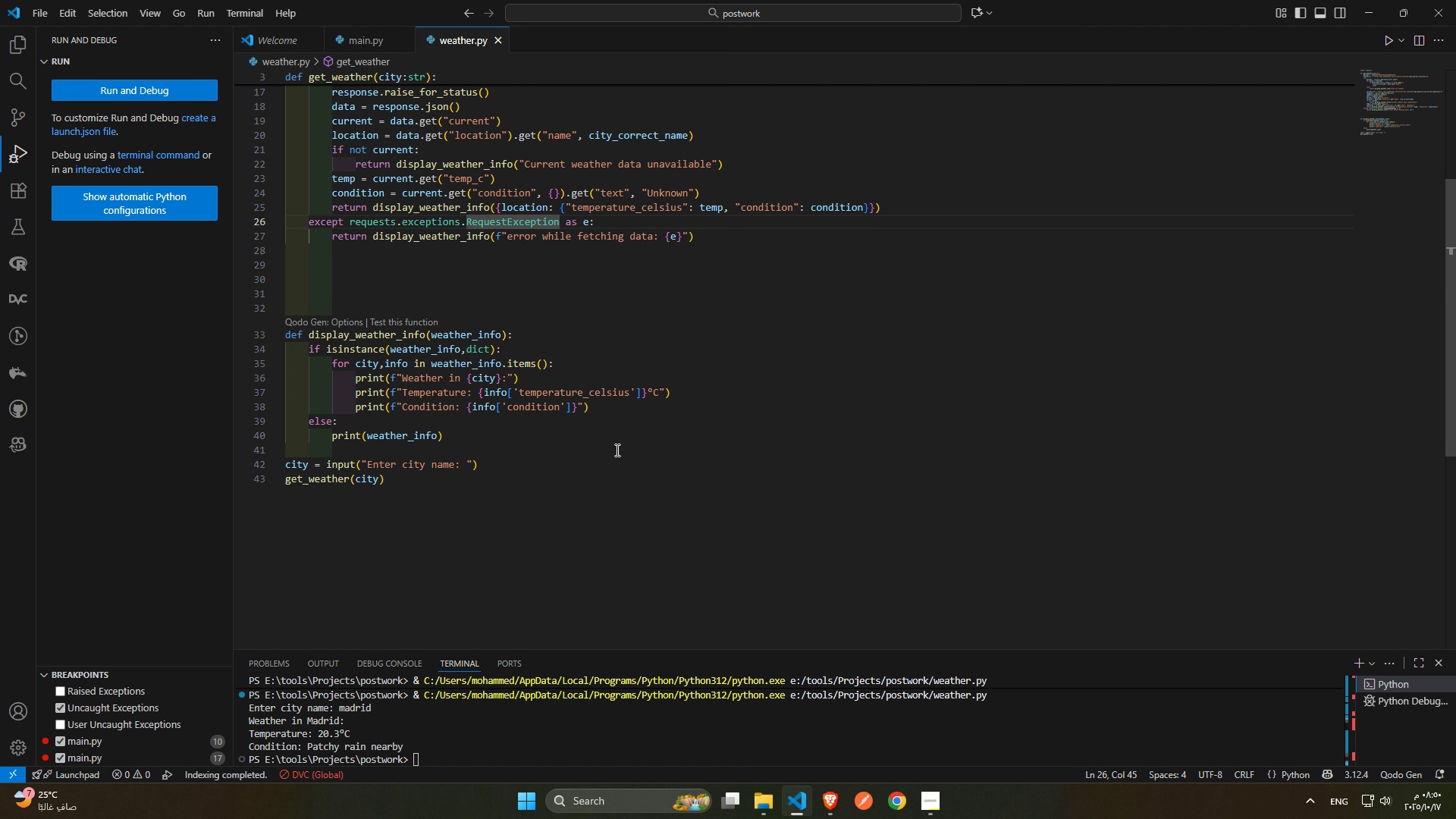 
wait(8.35)
 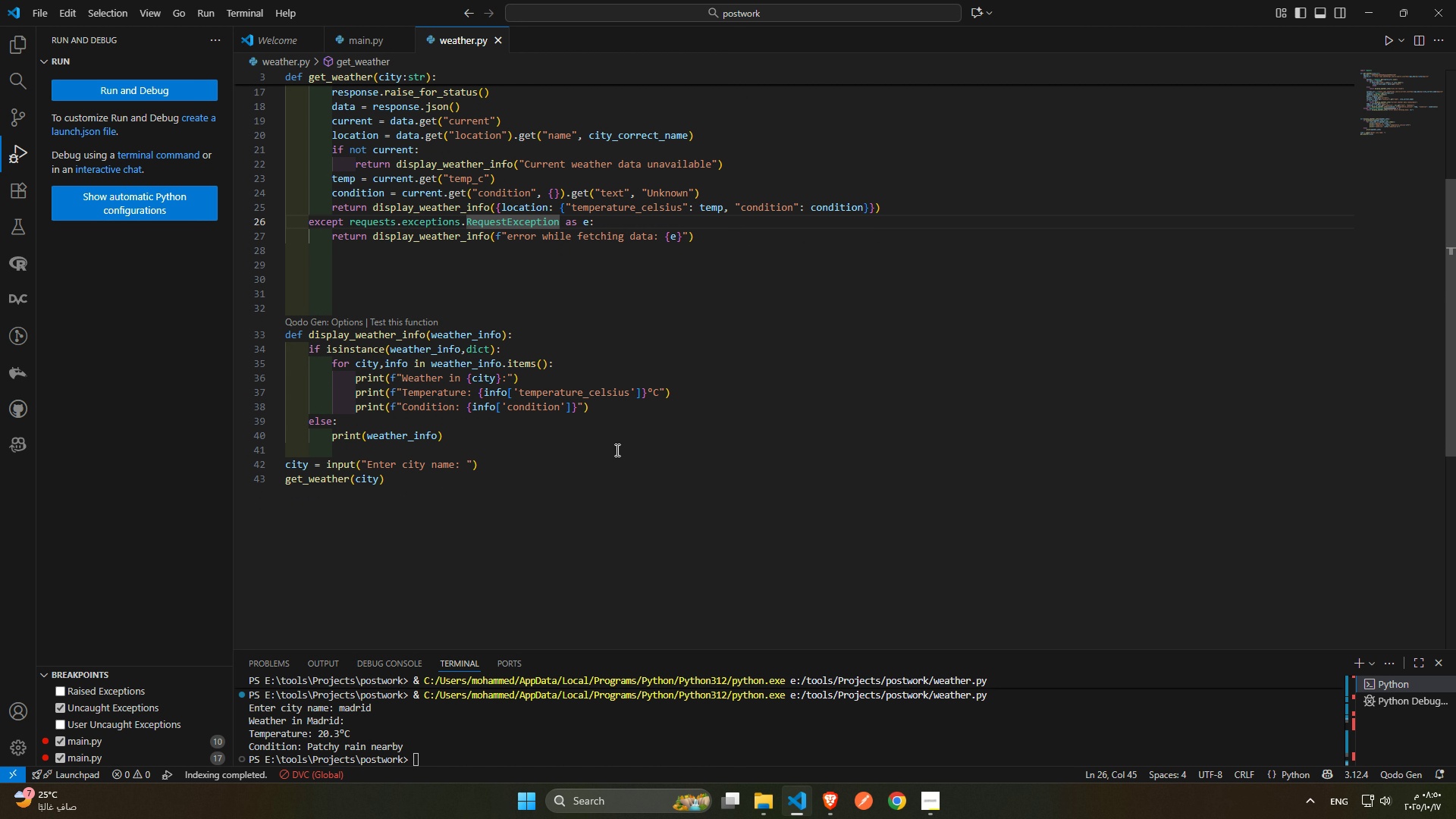 
mouse_move([849, 800])
 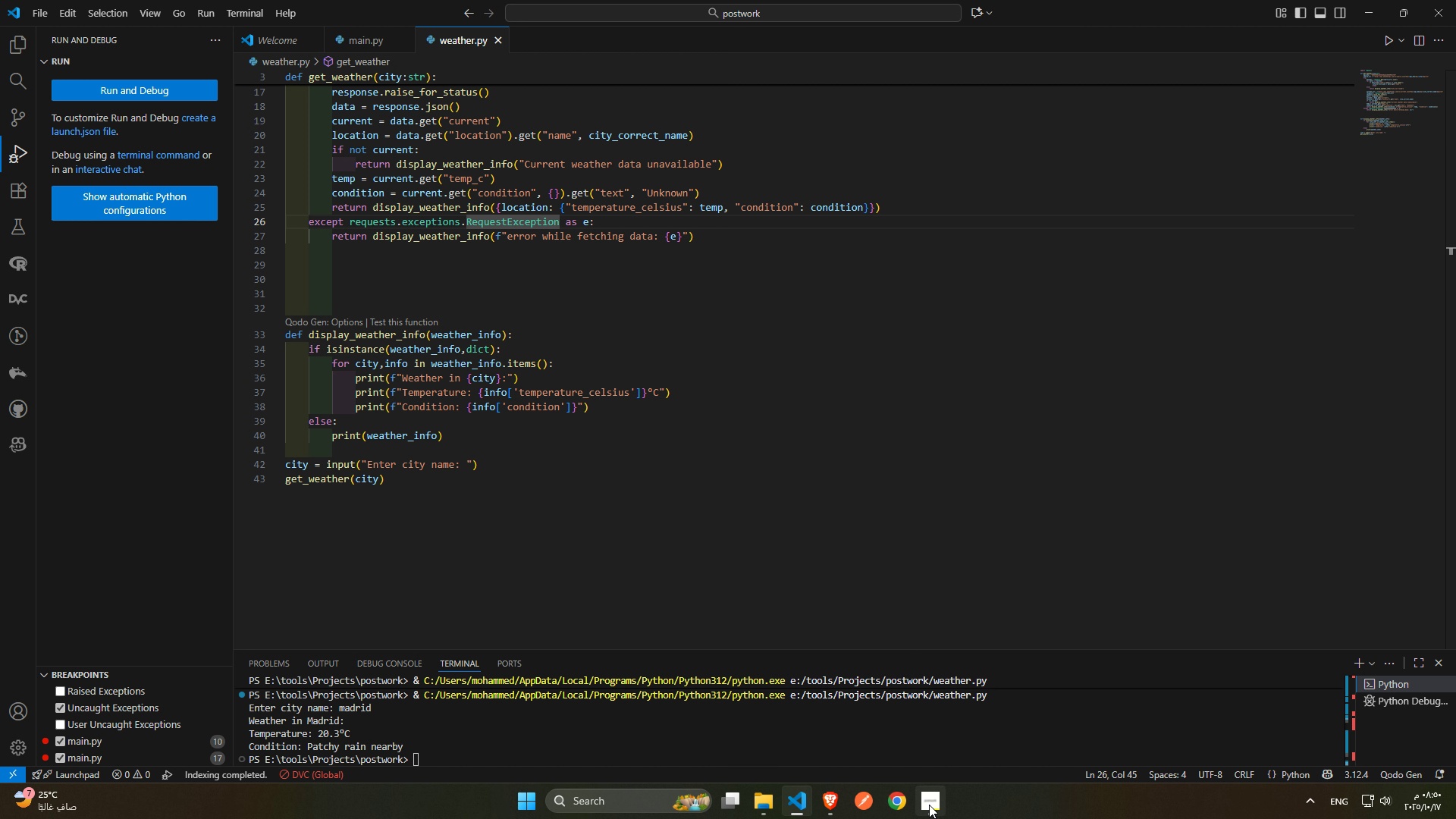 
left_click([929, 805])